 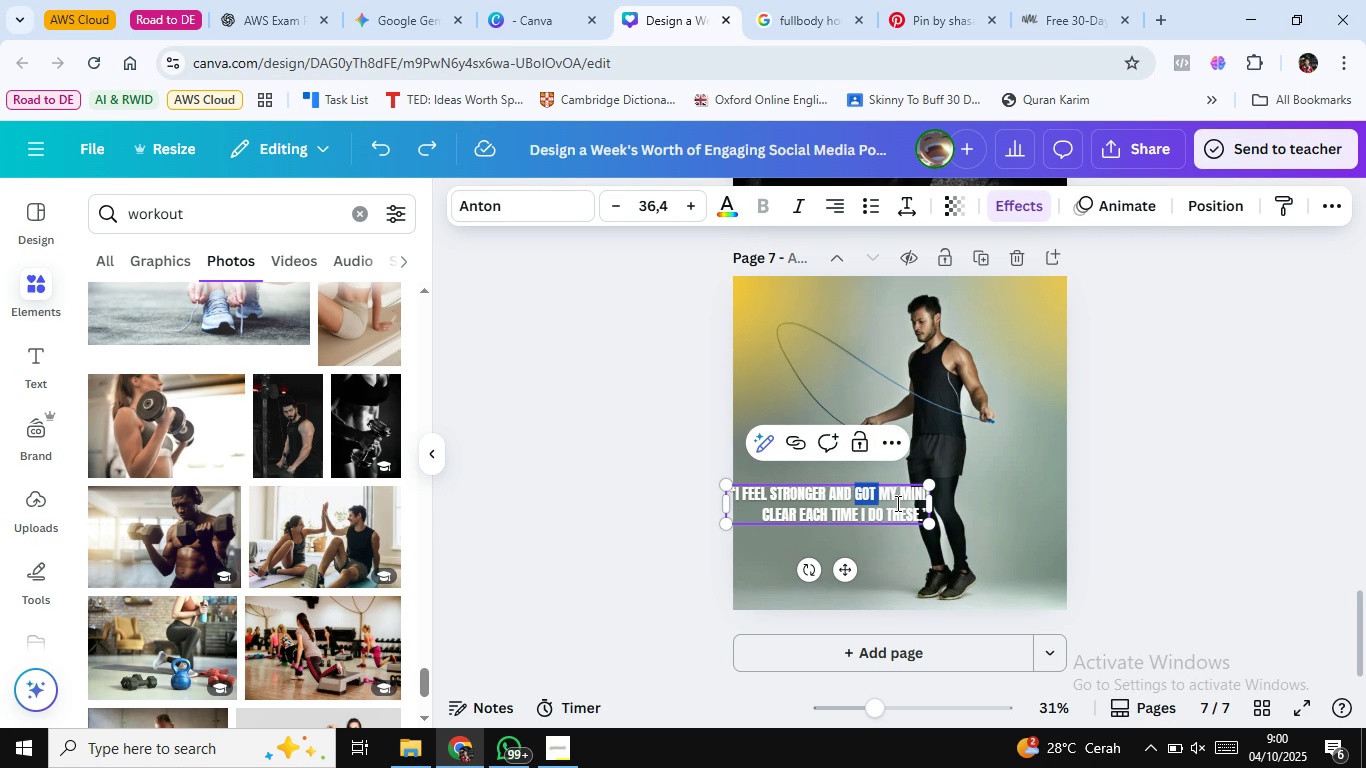 
key(ArrowDown)
 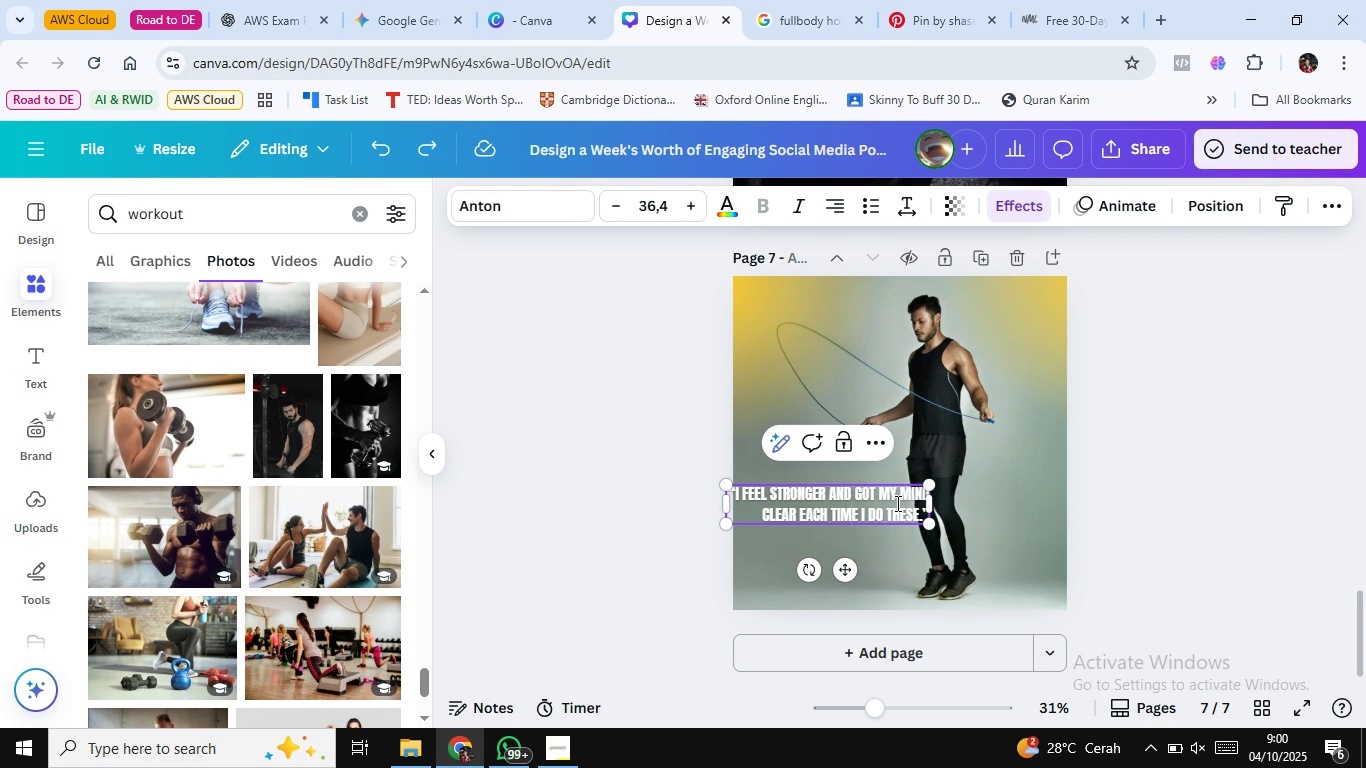 
key(ArrowUp)
 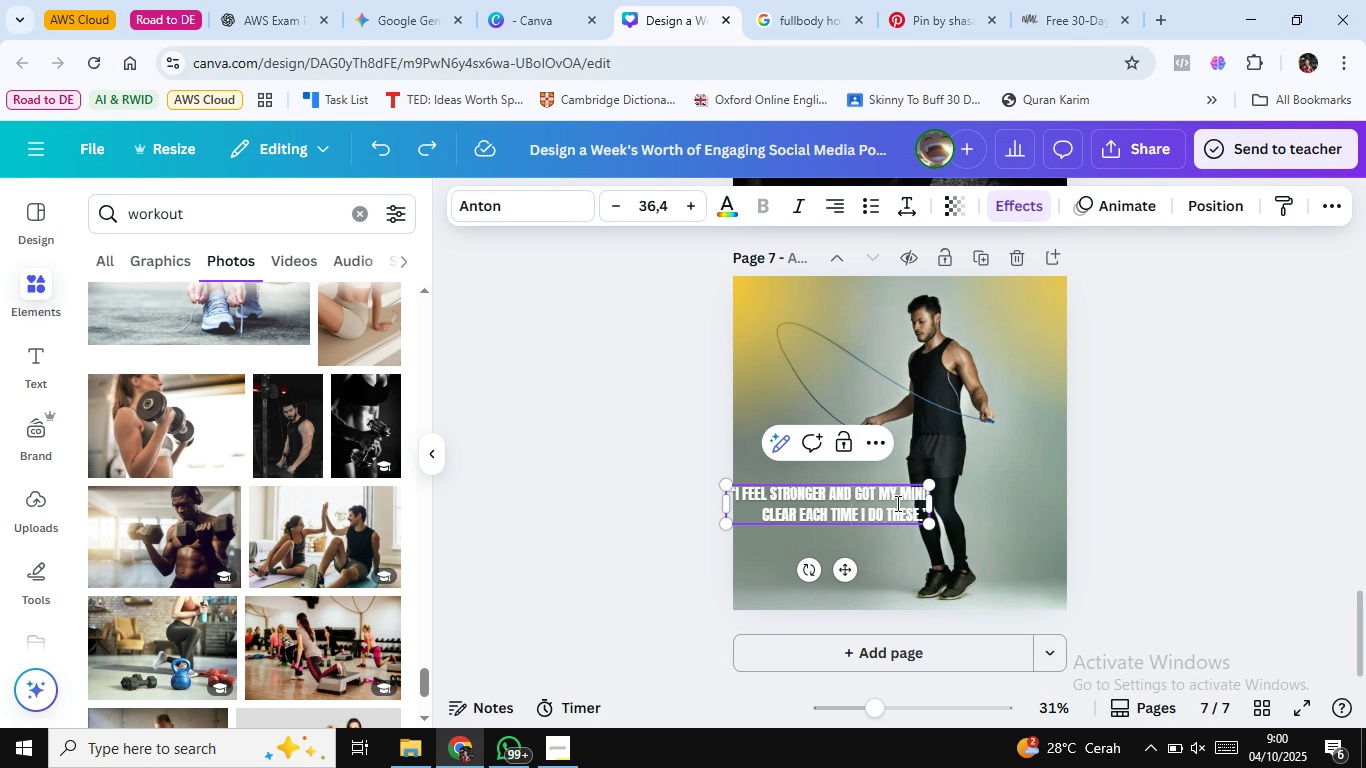 
key(ArrowDown)
 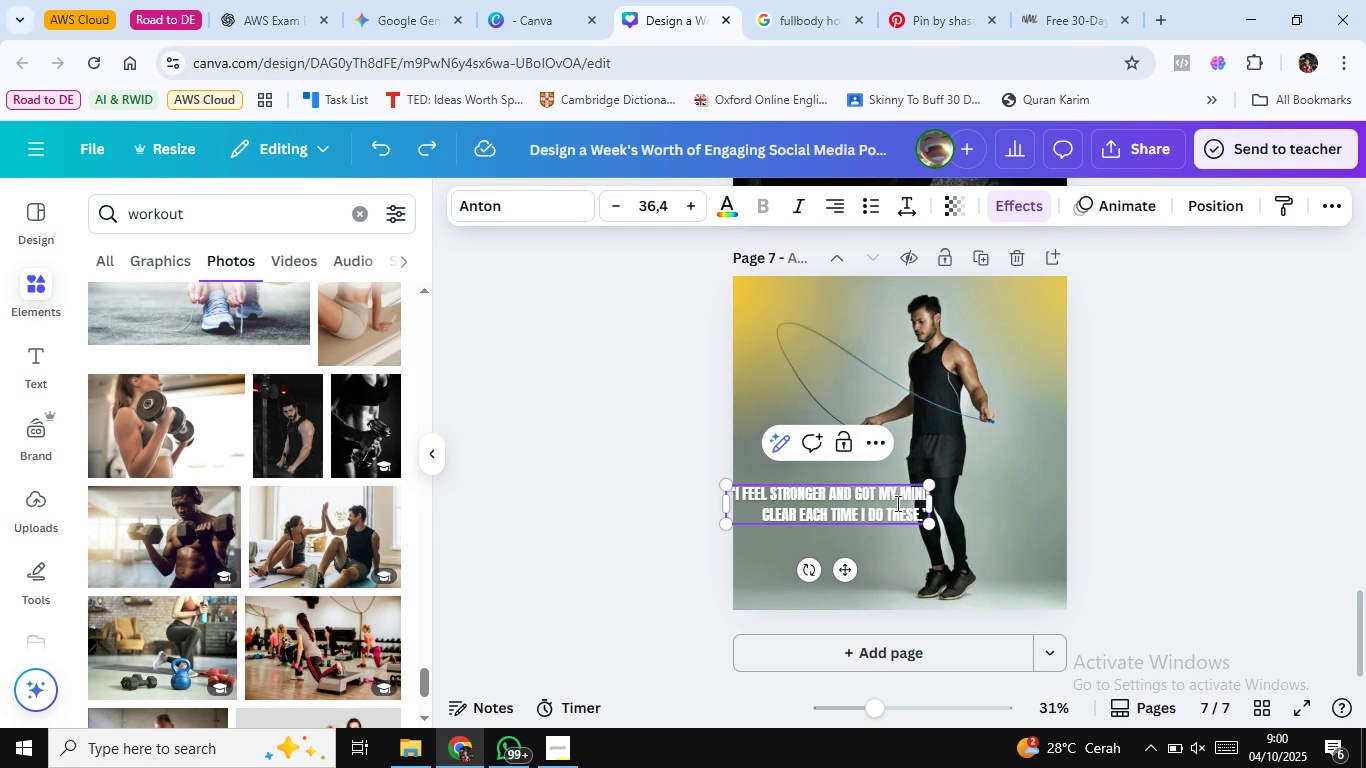 
key(ArrowDown)
 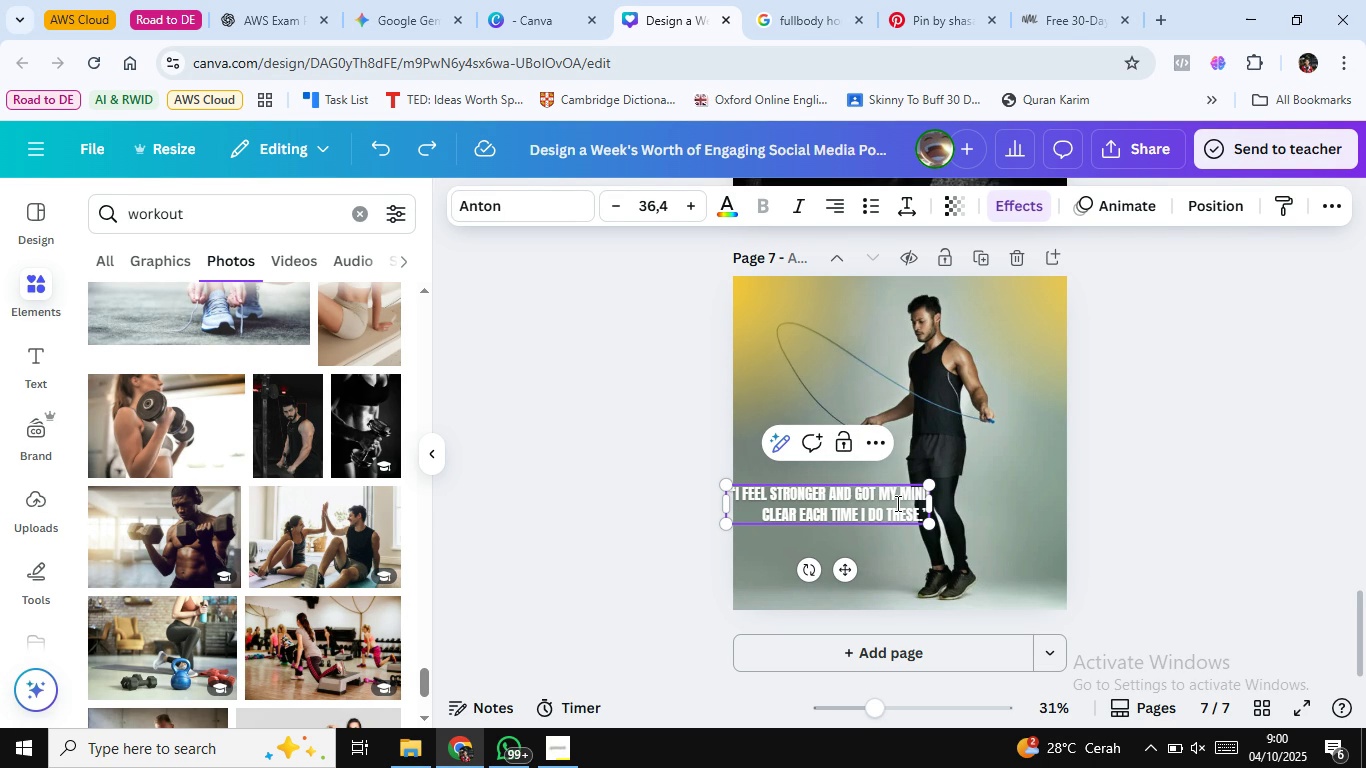 
key(ArrowUp)
 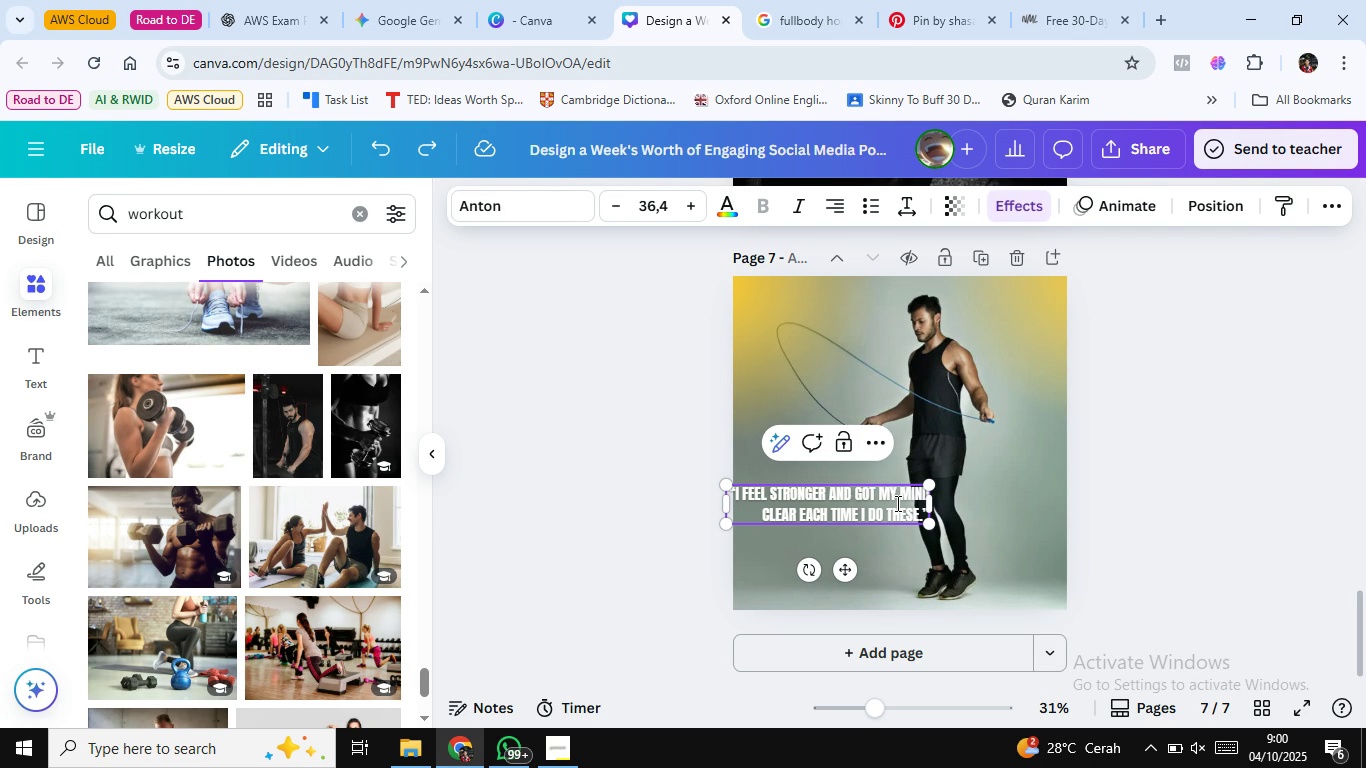 
key(ArrowDown)